 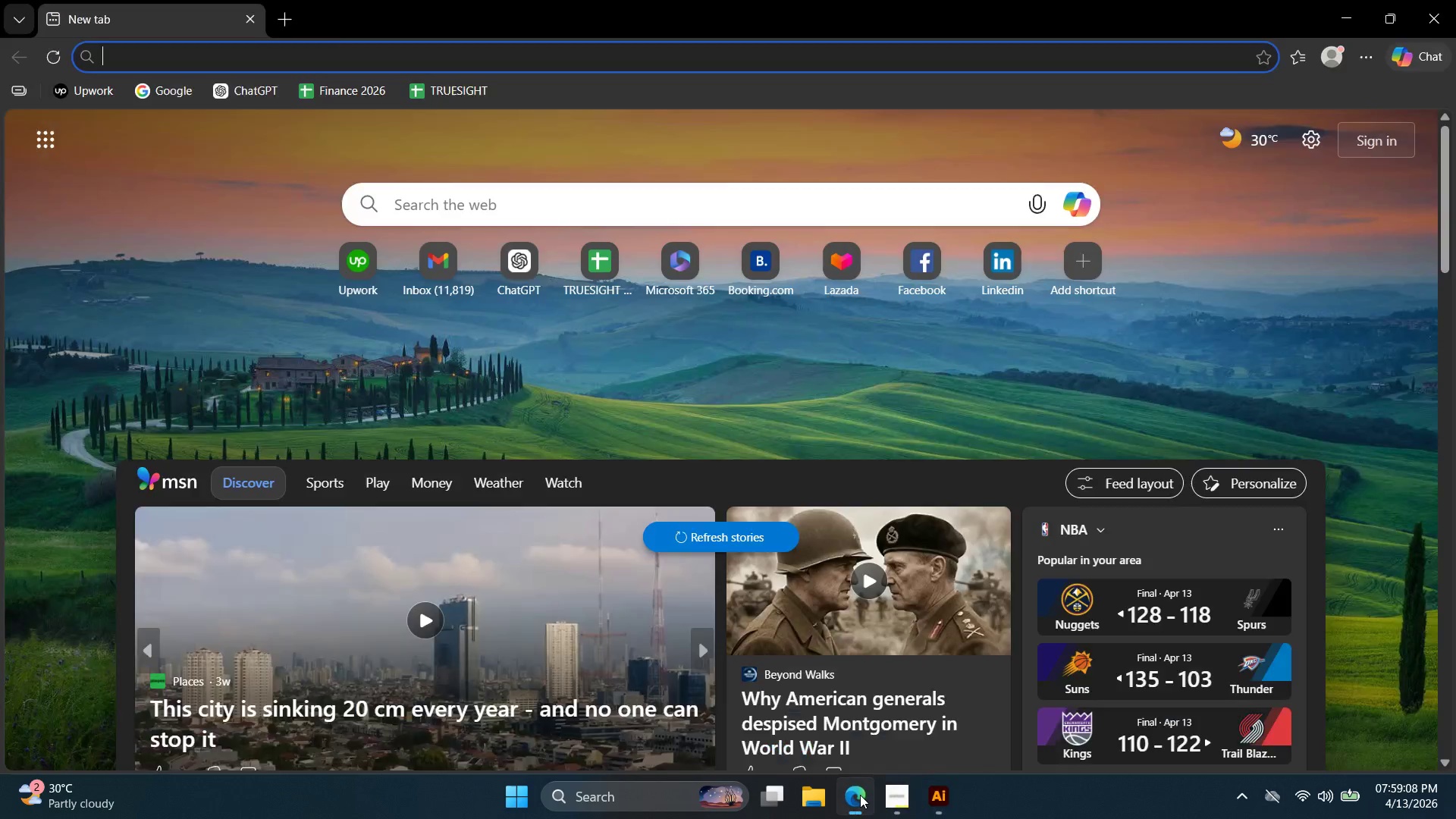 
left_click([860, 795])
 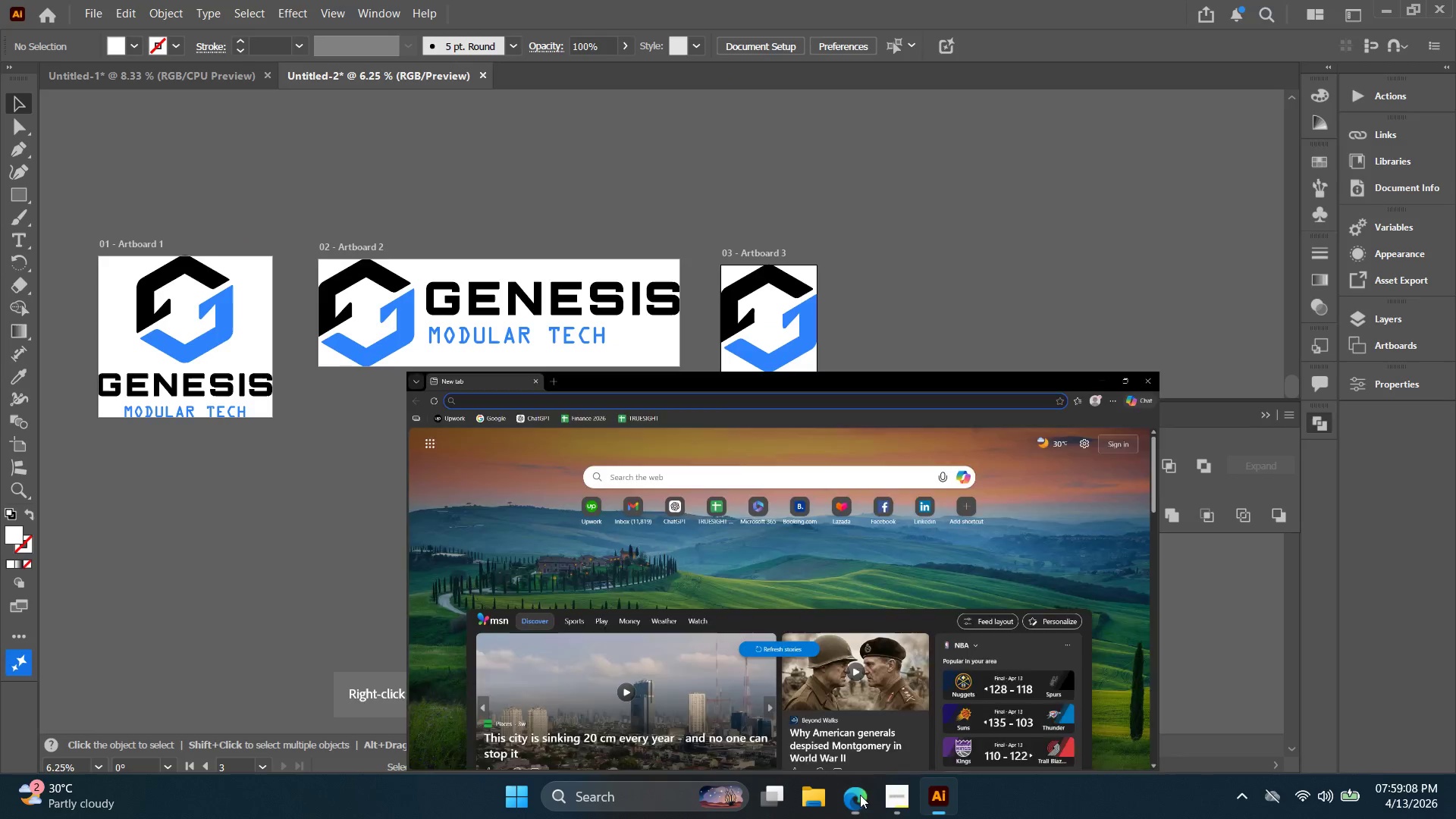 
mouse_move([931, 772])
 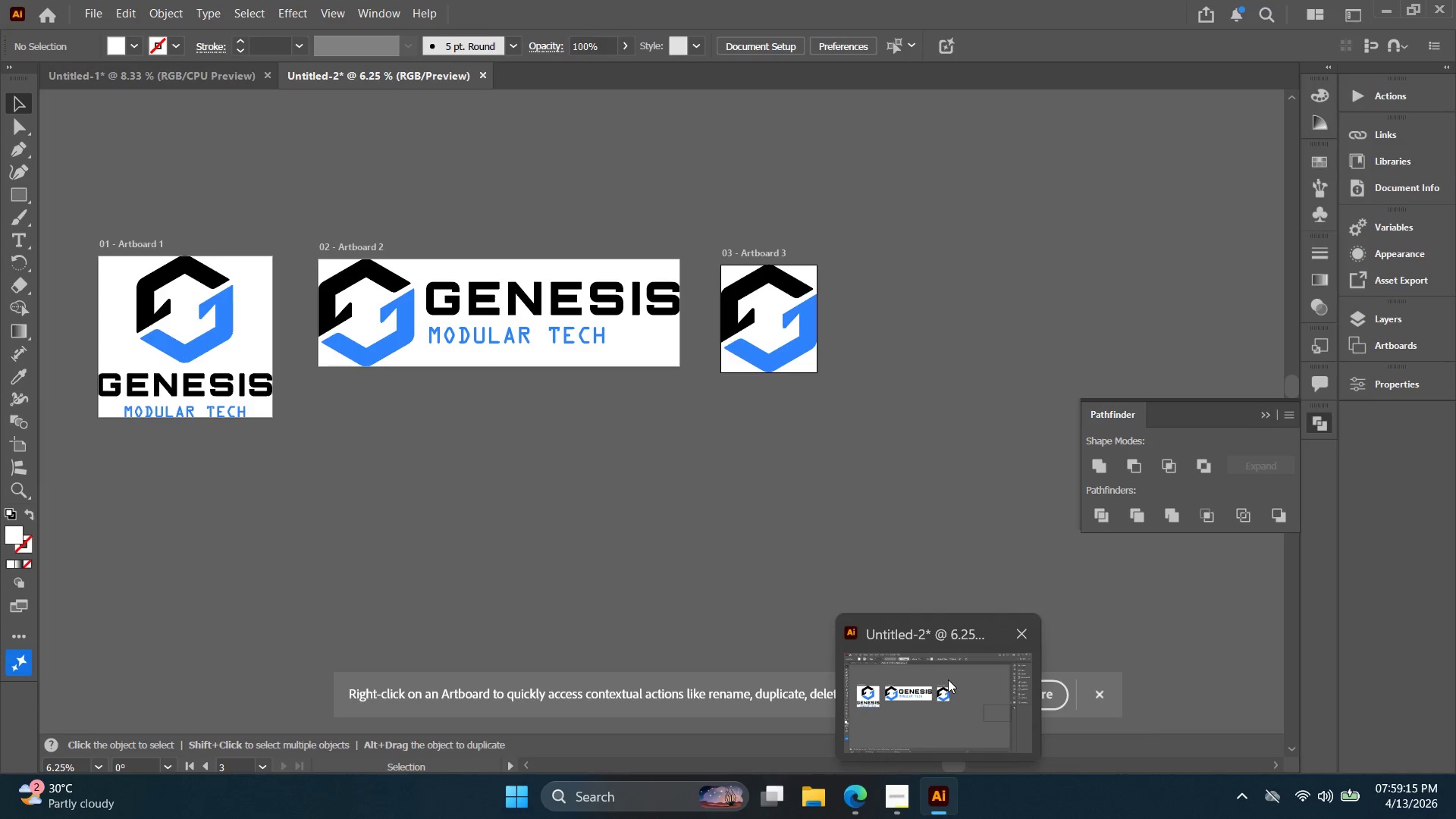 
left_click([948, 679])
 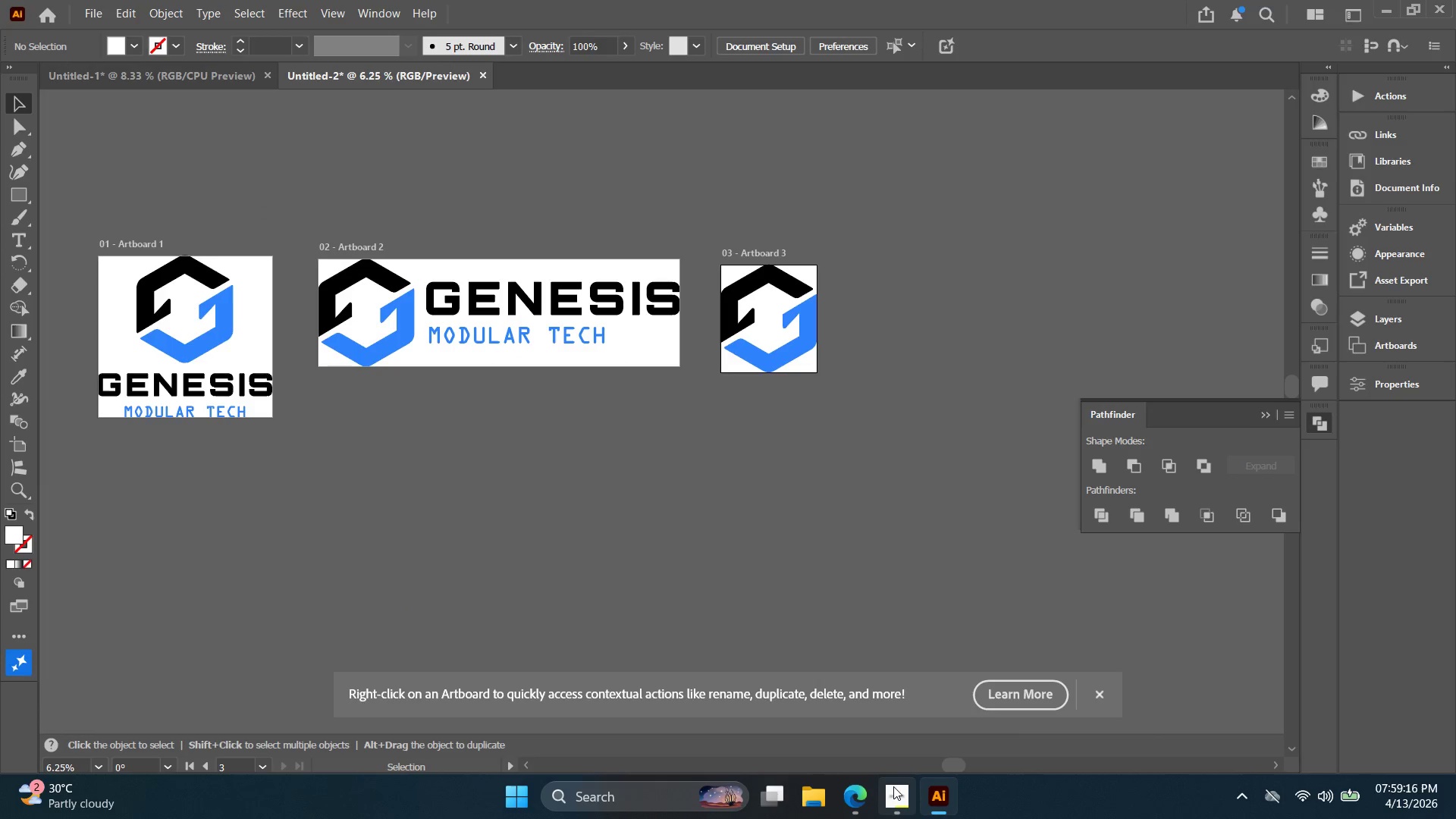 
left_click([893, 786])